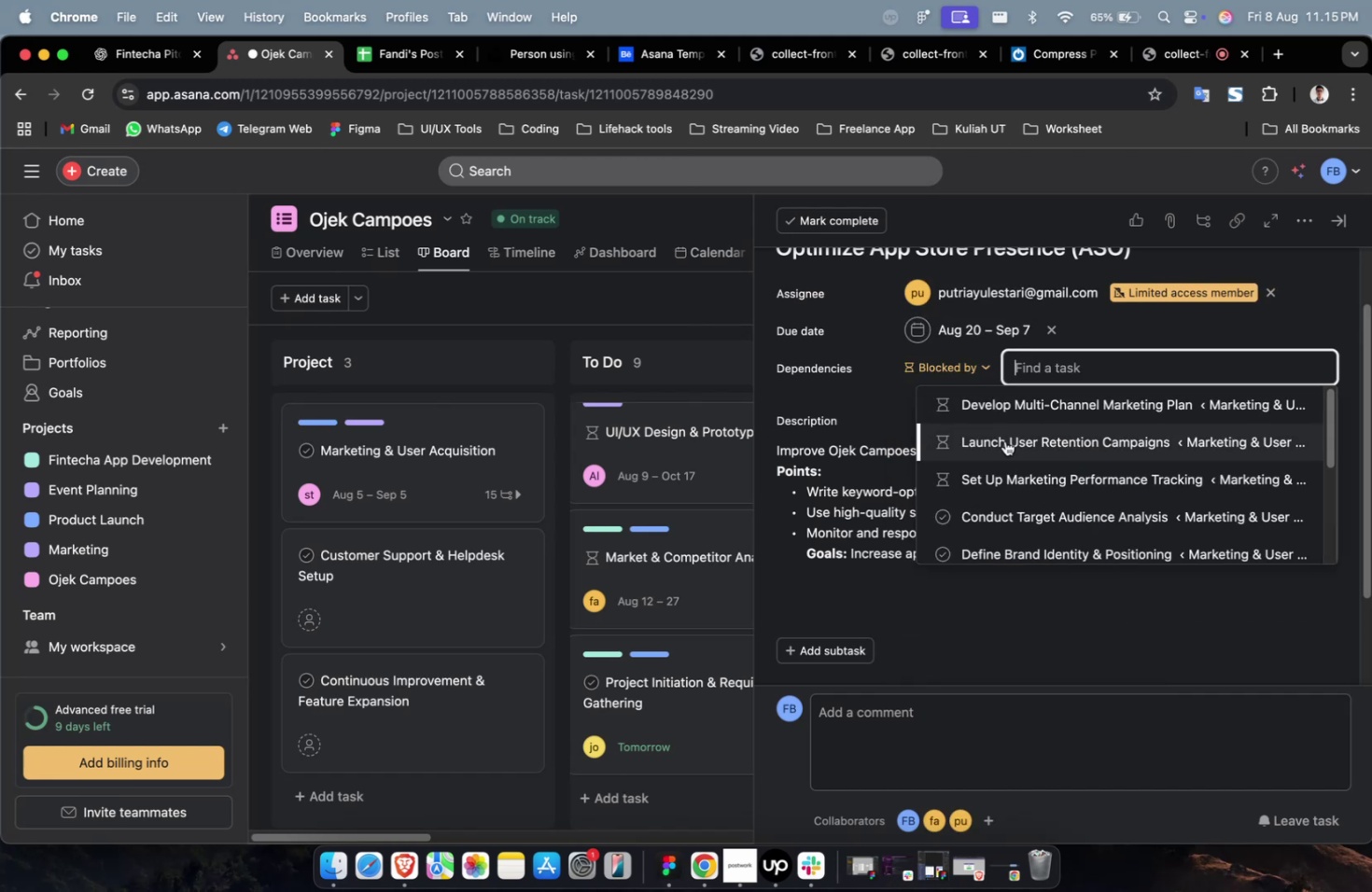 
triple_click([1004, 440])
 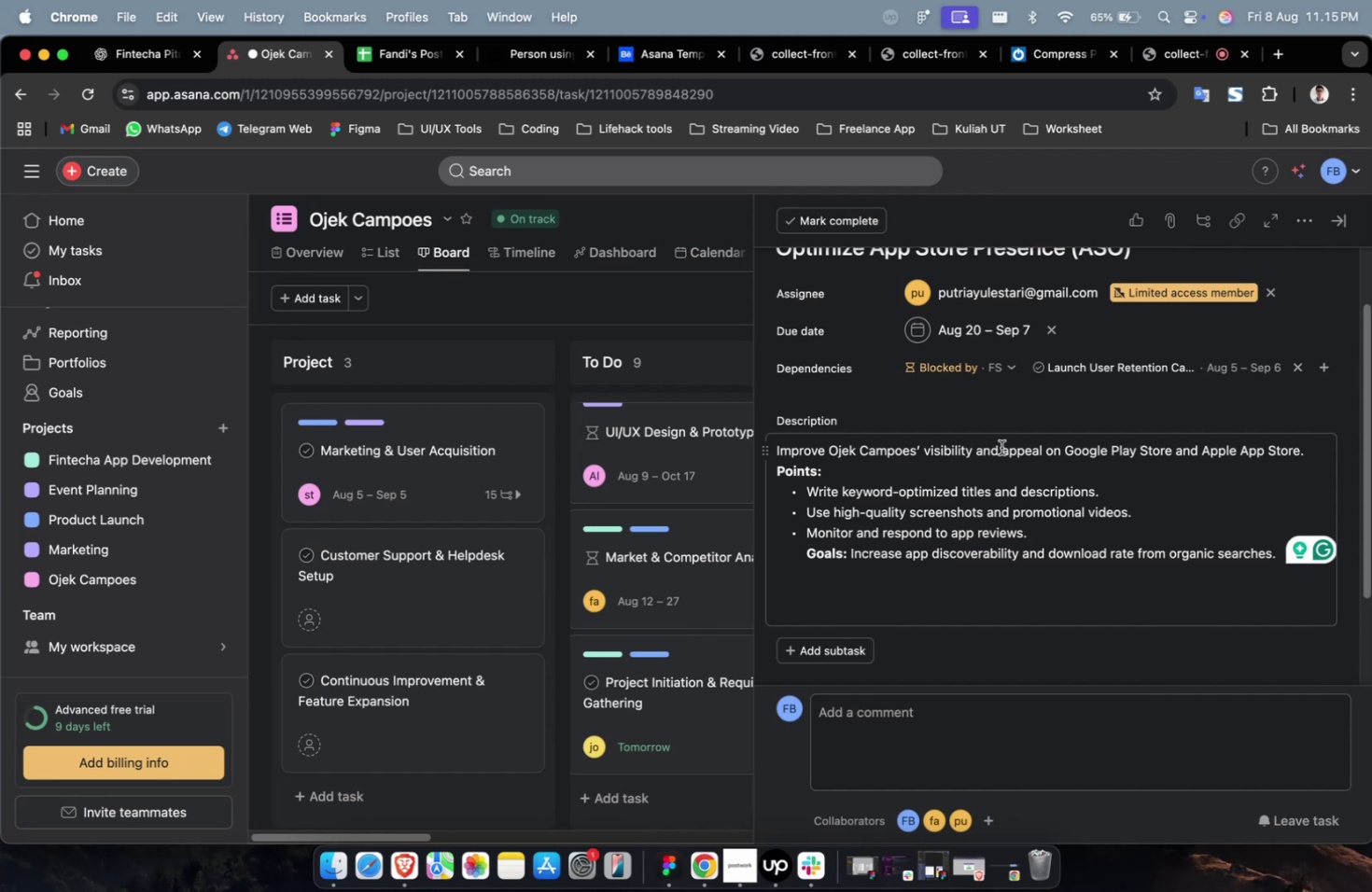 
scroll: coordinate [1001, 447], scroll_direction: down, amount: 11.0
 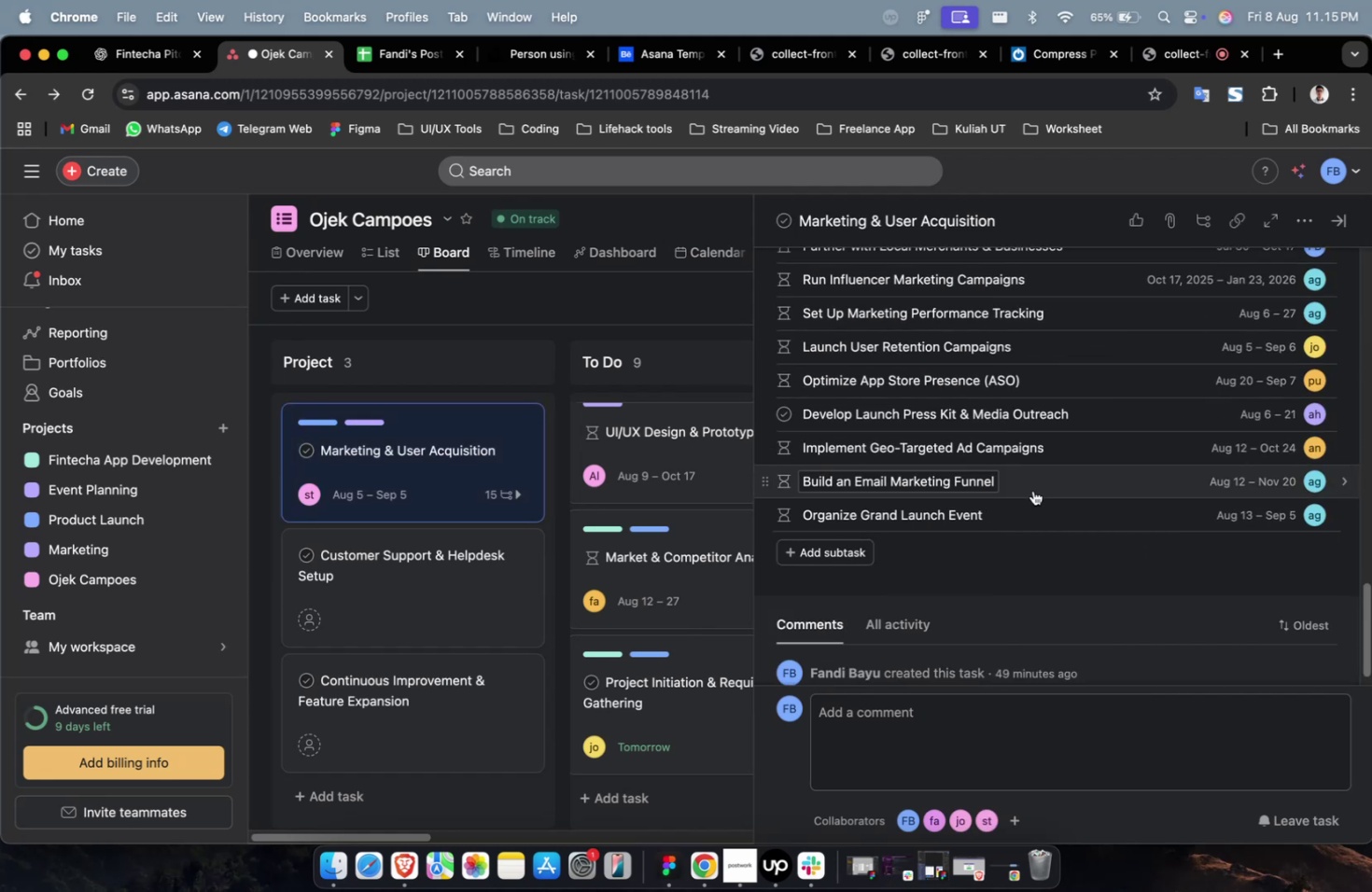 
scroll: coordinate [1032, 495], scroll_direction: up, amount: 7.0
 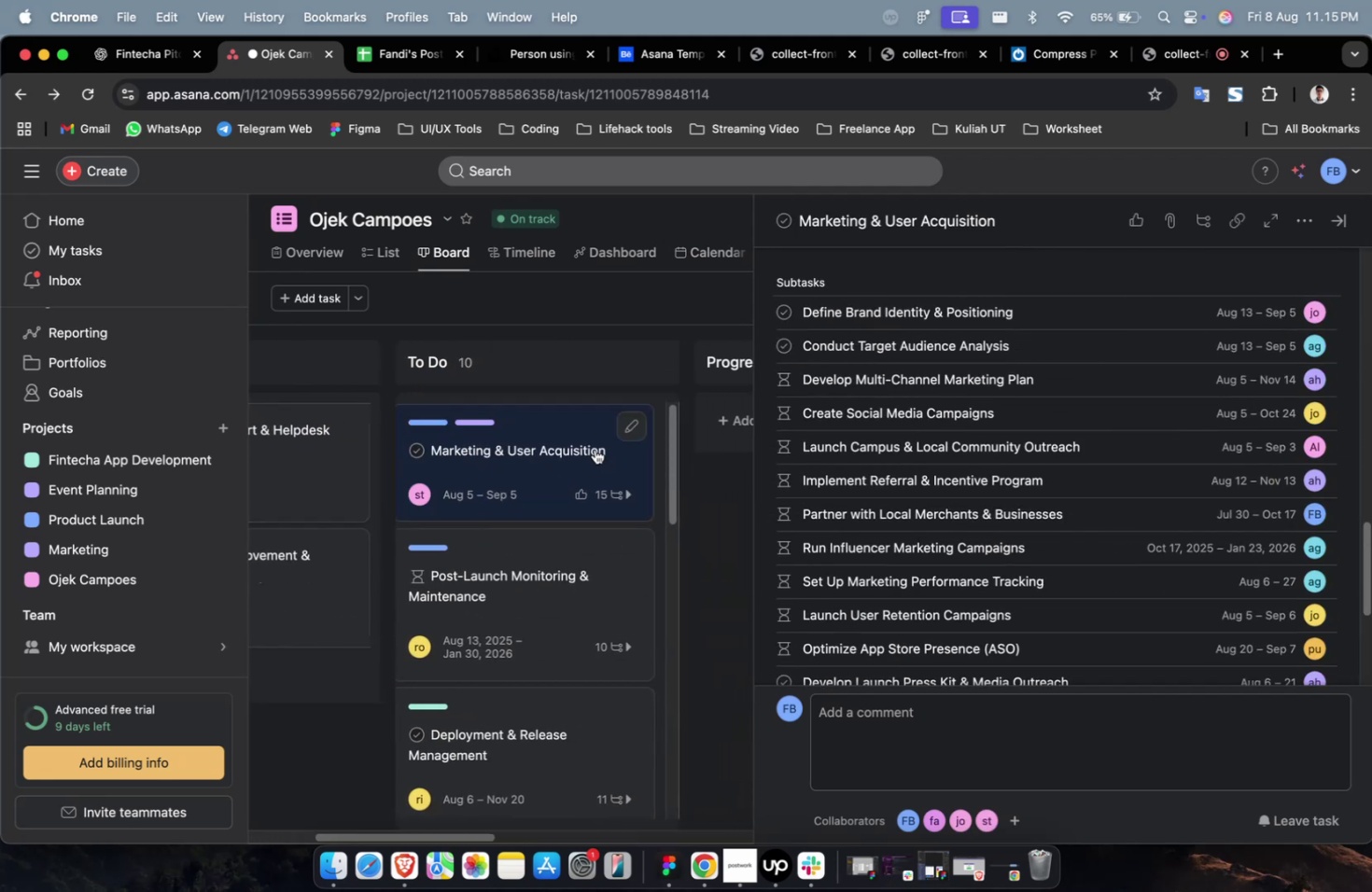 
hold_key(key=ShiftLeft, duration=0.48)
scroll: coordinate [574, 466], scroll_direction: up, amount: 9.0
 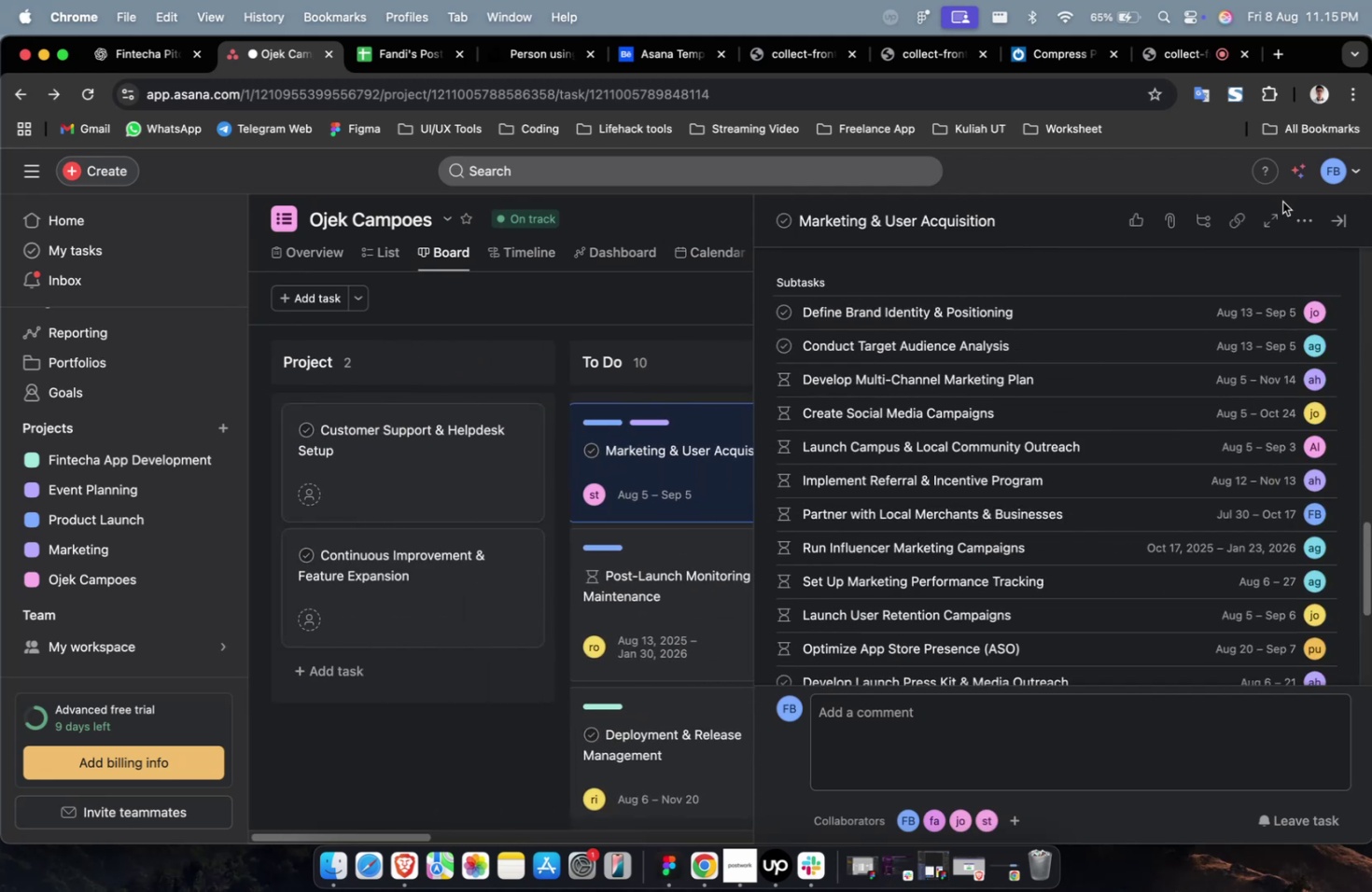 
left_click([1326, 221])
 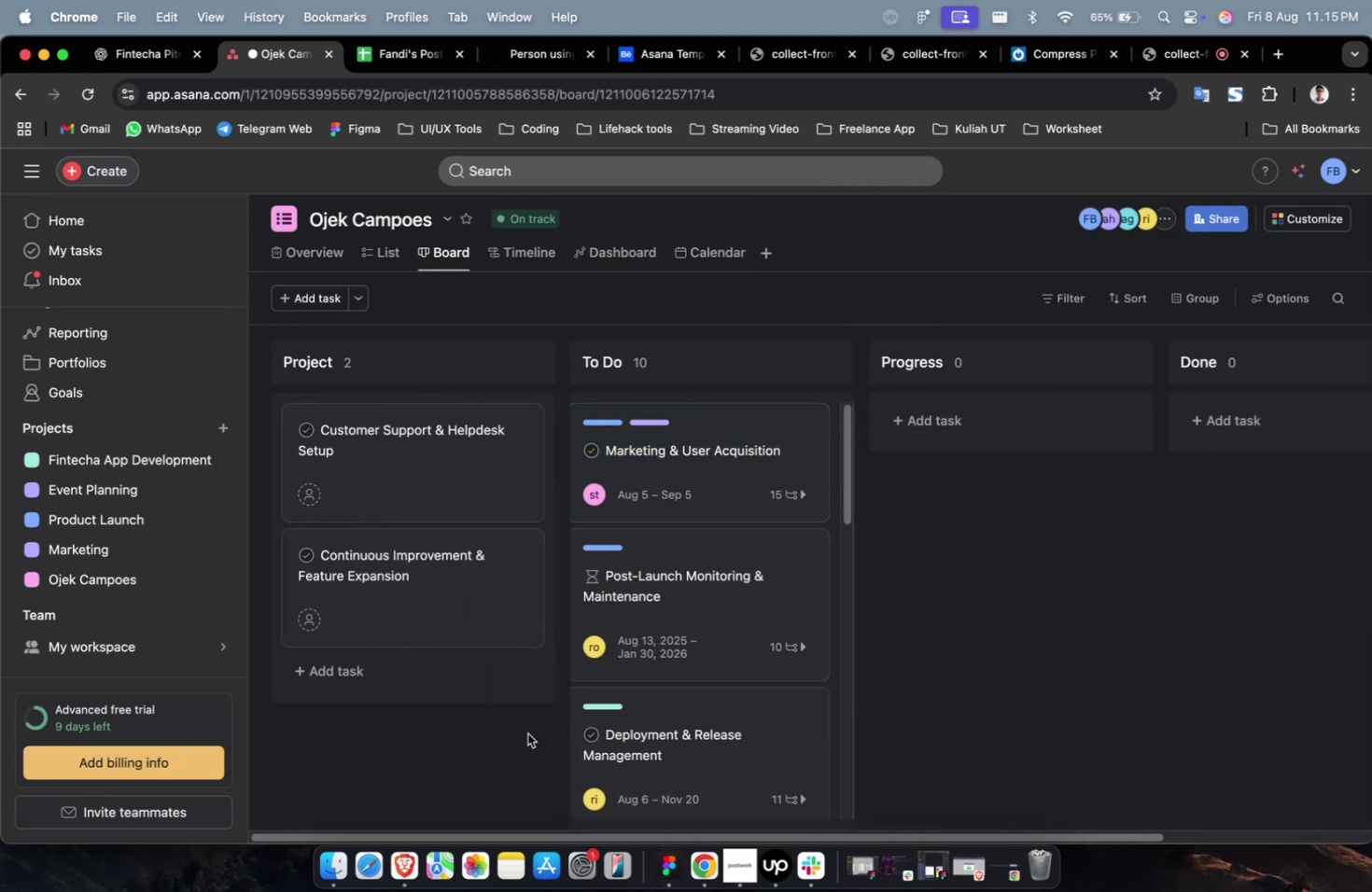 
scroll: coordinate [610, 701], scroll_direction: down, amount: 55.0
 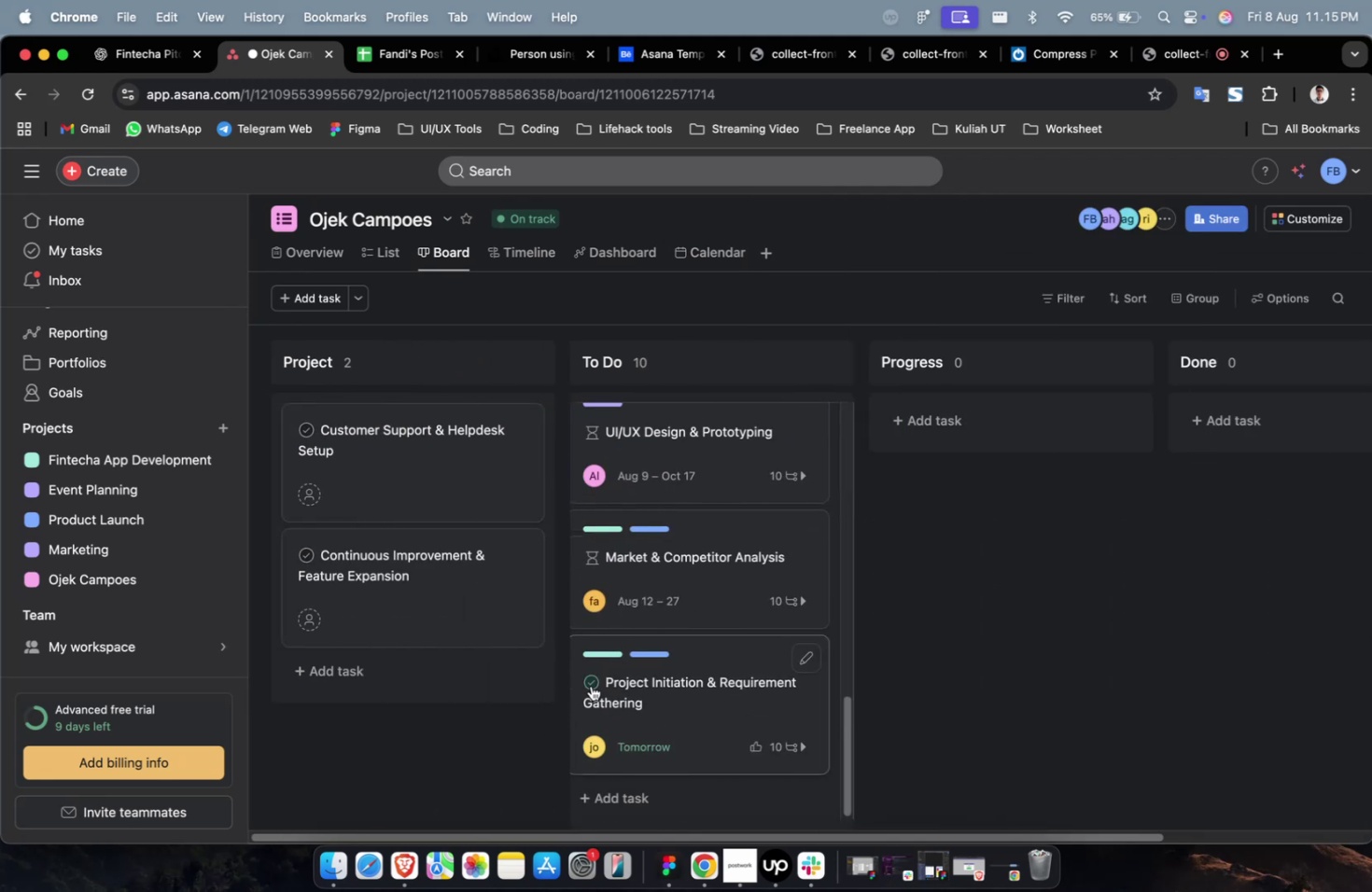 
left_click([591, 682])
 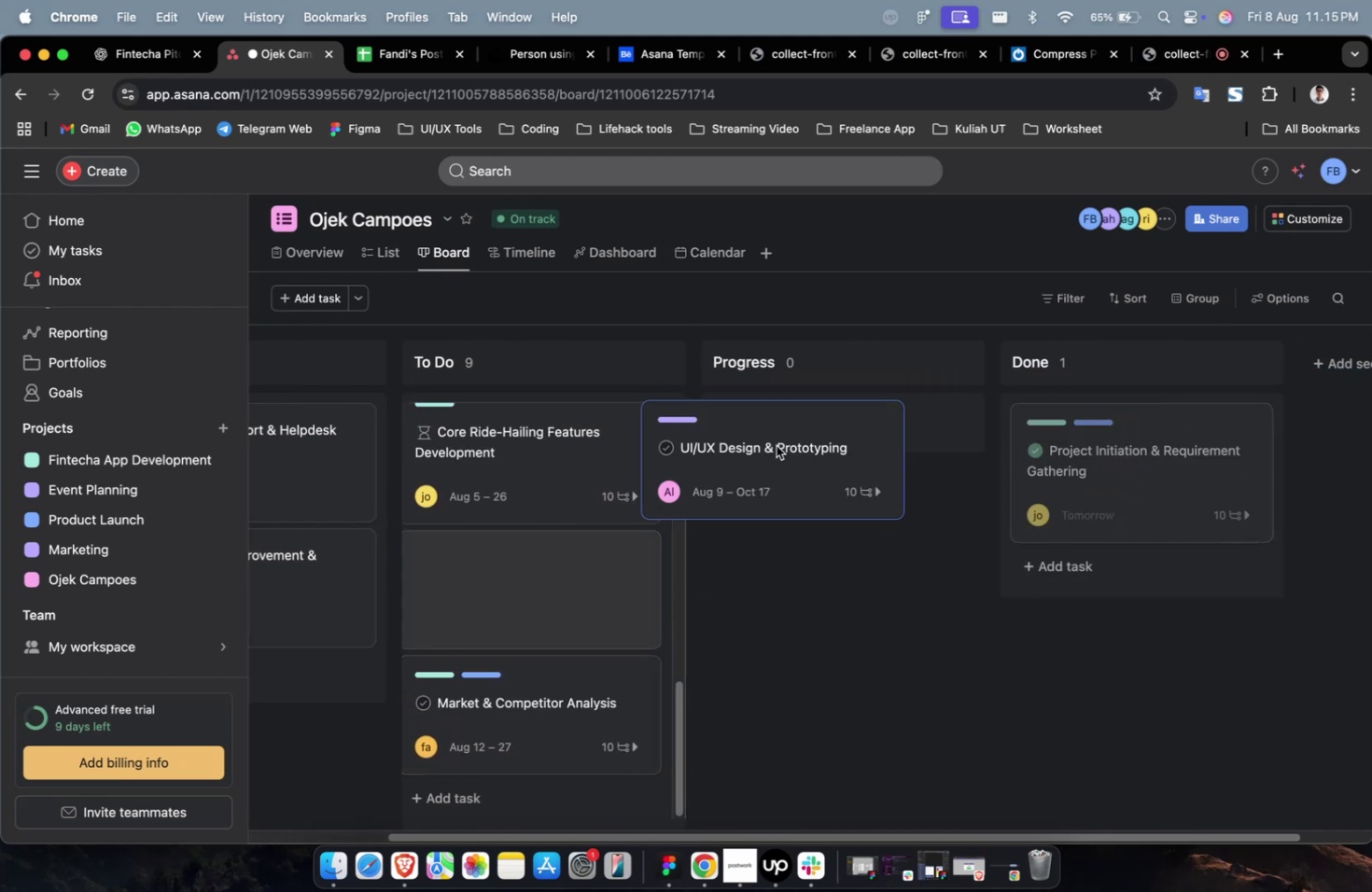 
wait(7.6)
 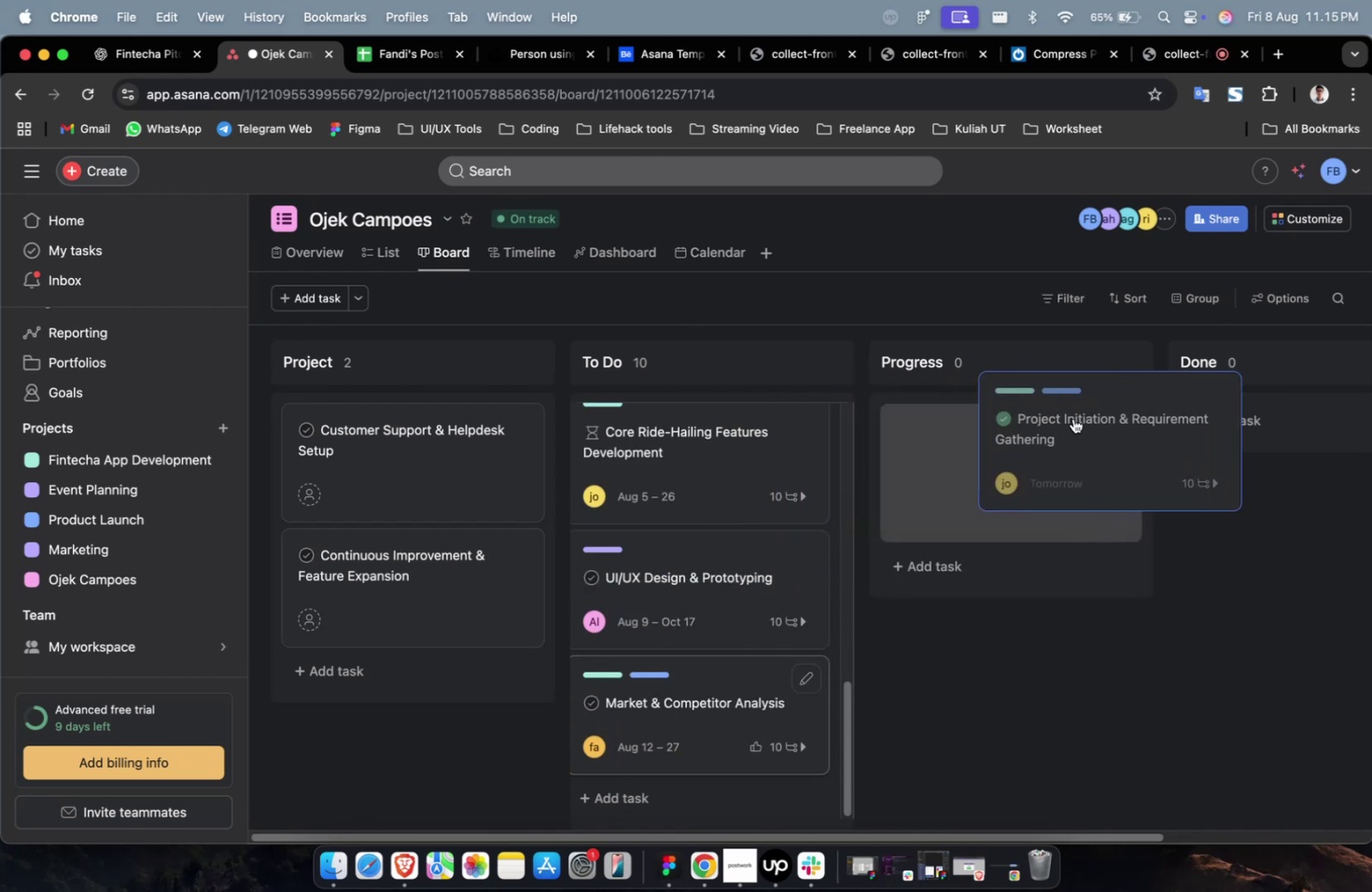 
scroll: coordinate [508, 641], scroll_direction: down, amount: 13.0
 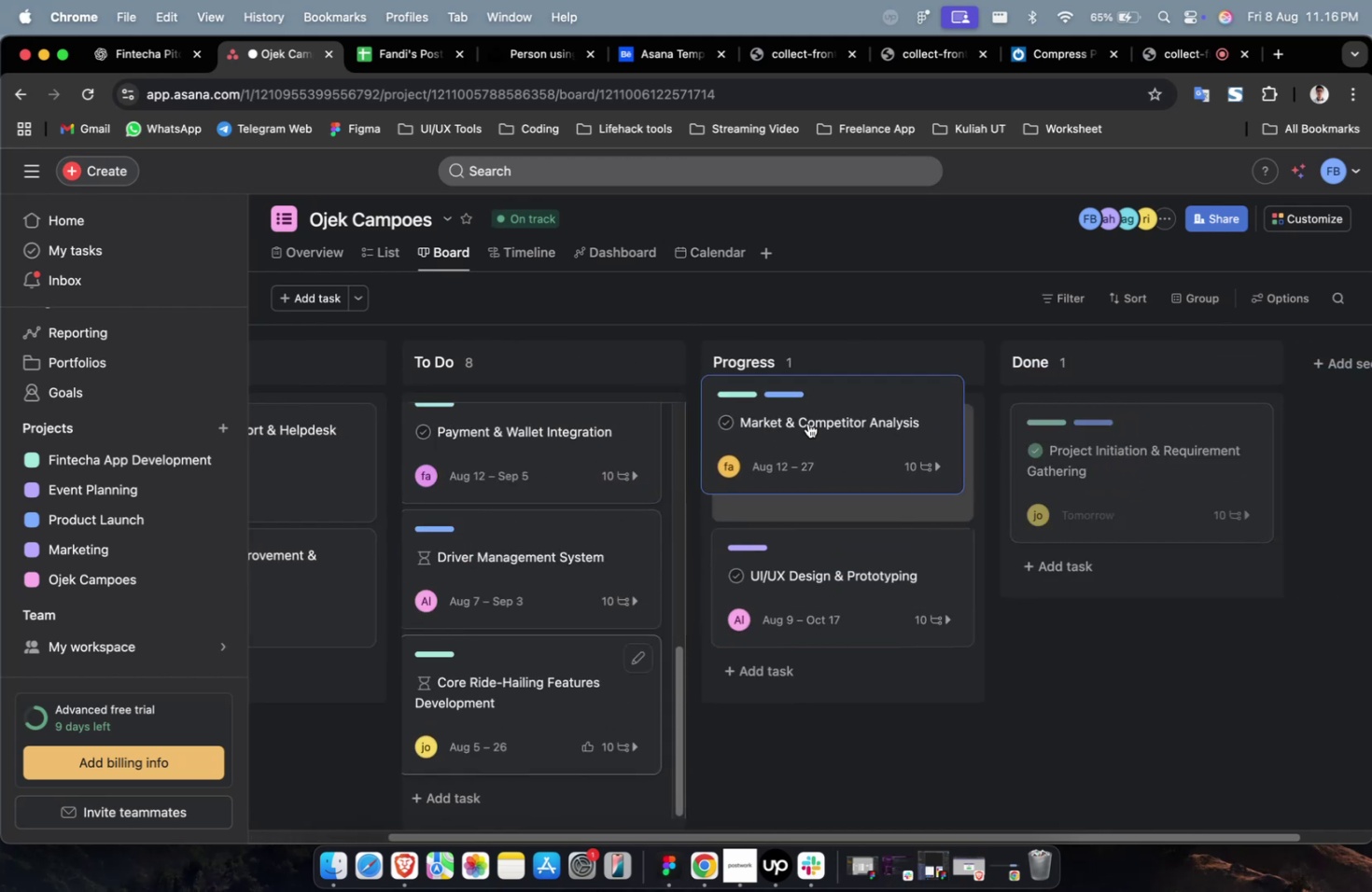 
scroll: coordinate [507, 697], scroll_direction: up, amount: 22.0
 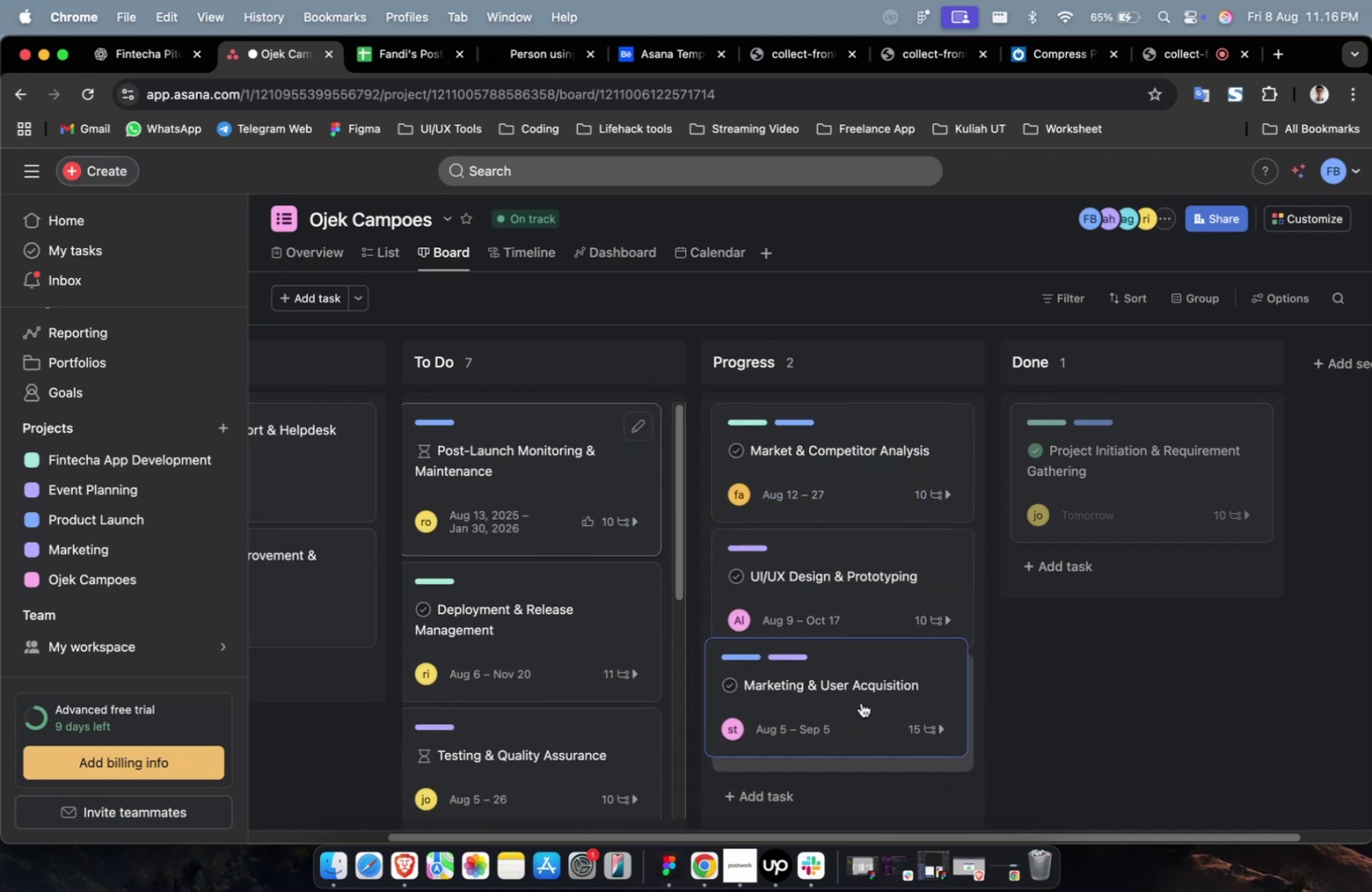 
scroll: coordinate [471, 648], scroll_direction: down, amount: 33.0
 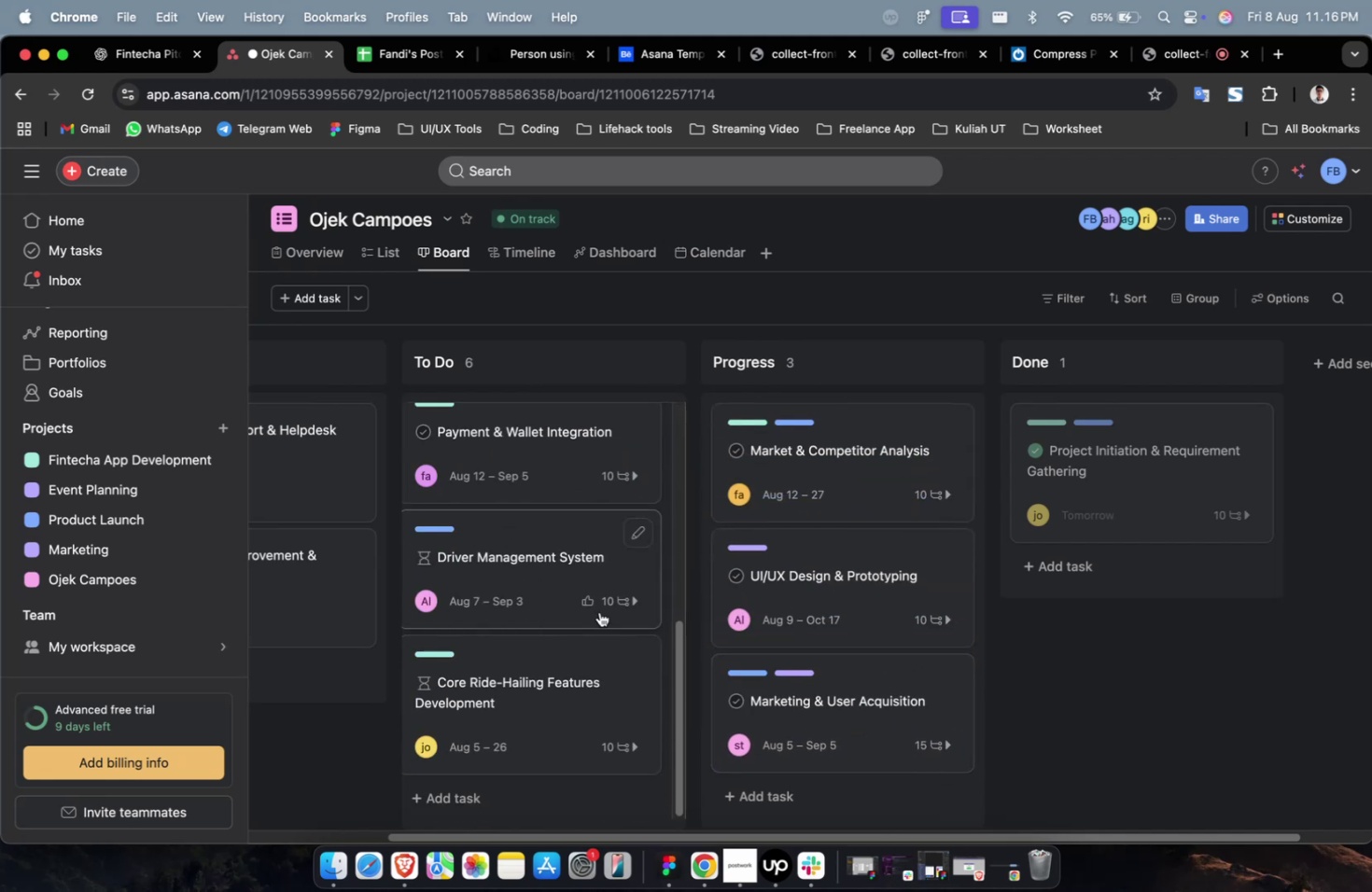 
hold_key(key=ShiftLeft, duration=0.47)
scroll: coordinate [623, 606], scroll_direction: up, amount: 15.0
 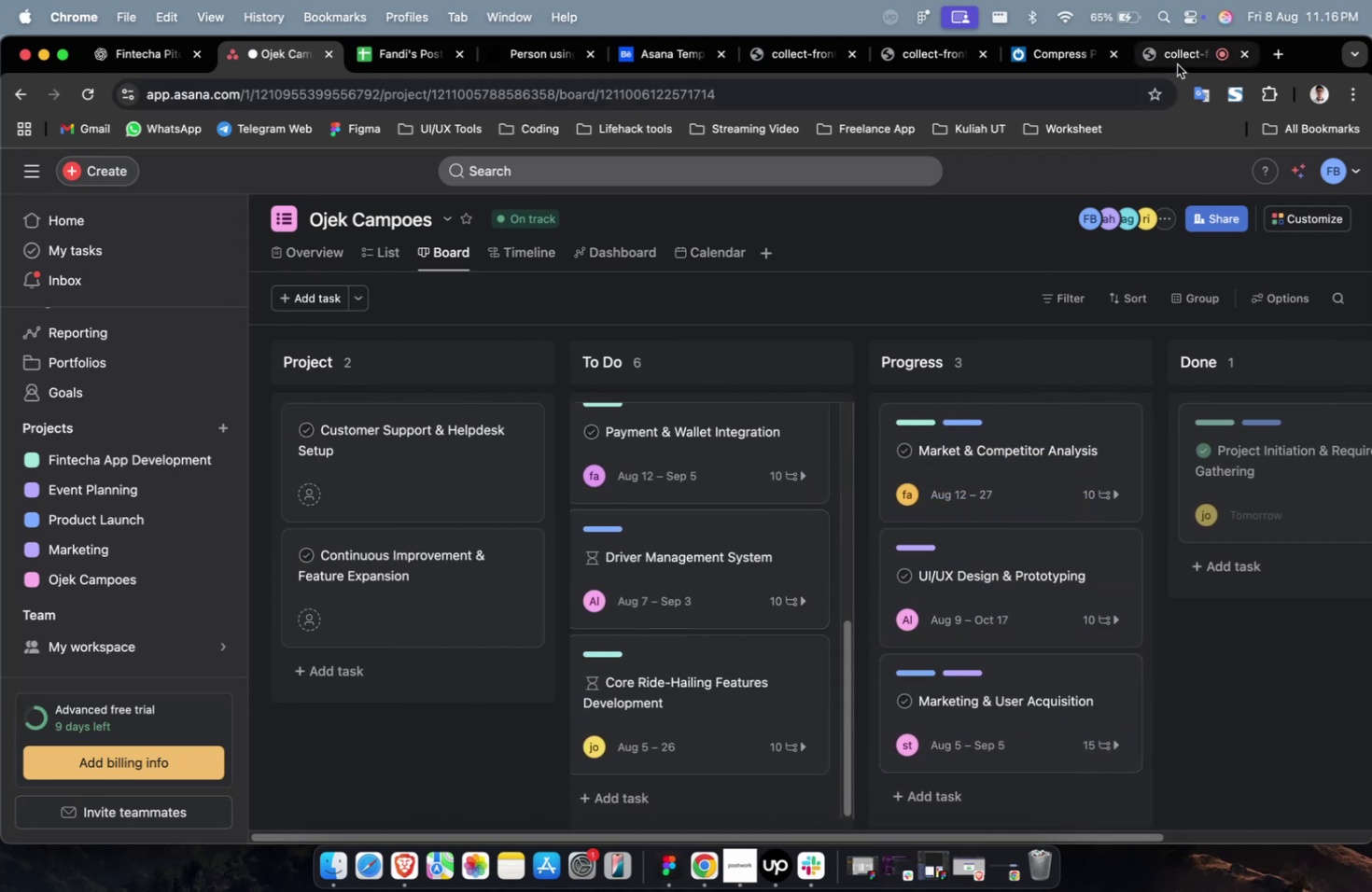 
left_click([1179, 61])
 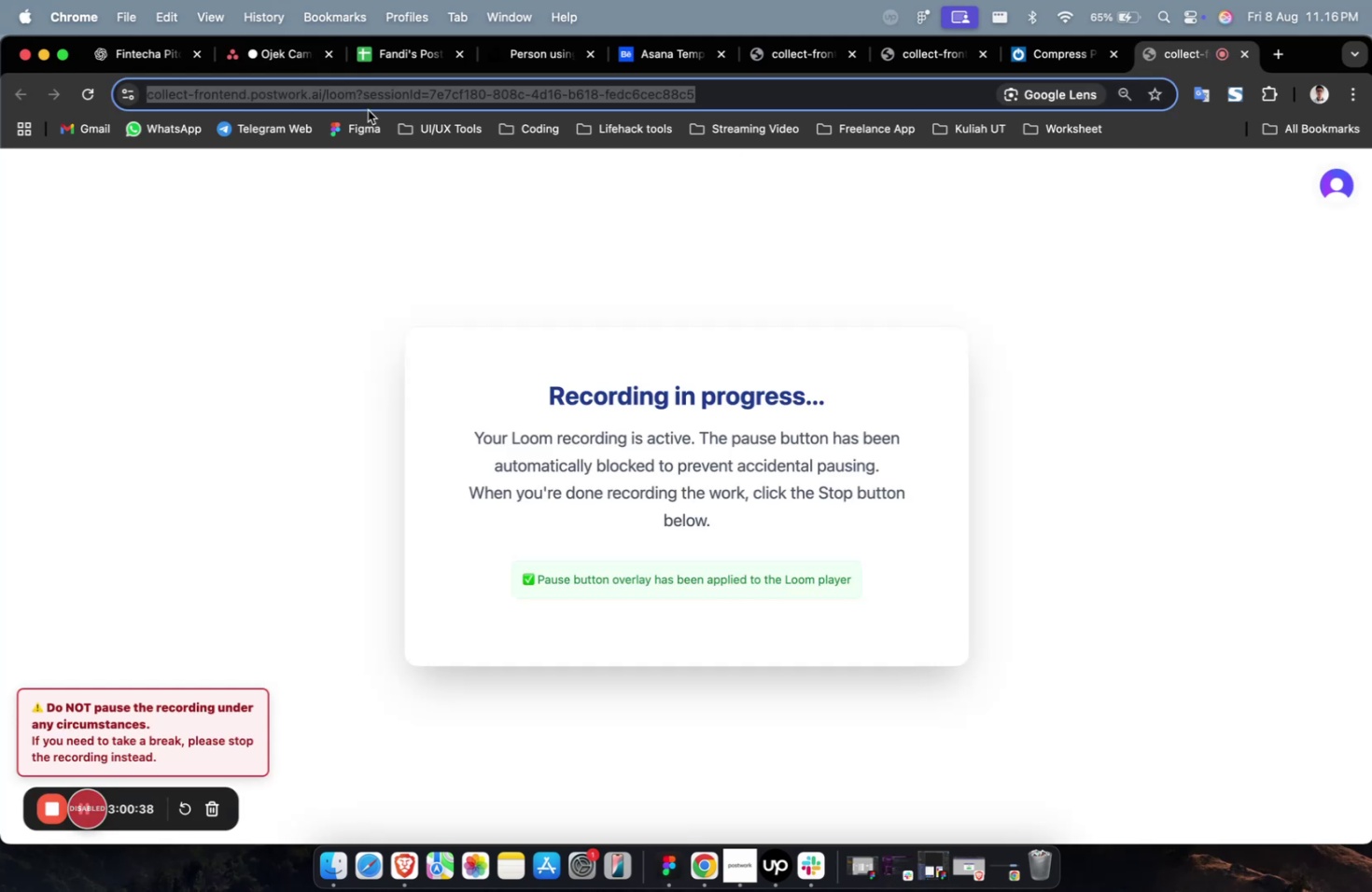 
left_click([278, 61])
 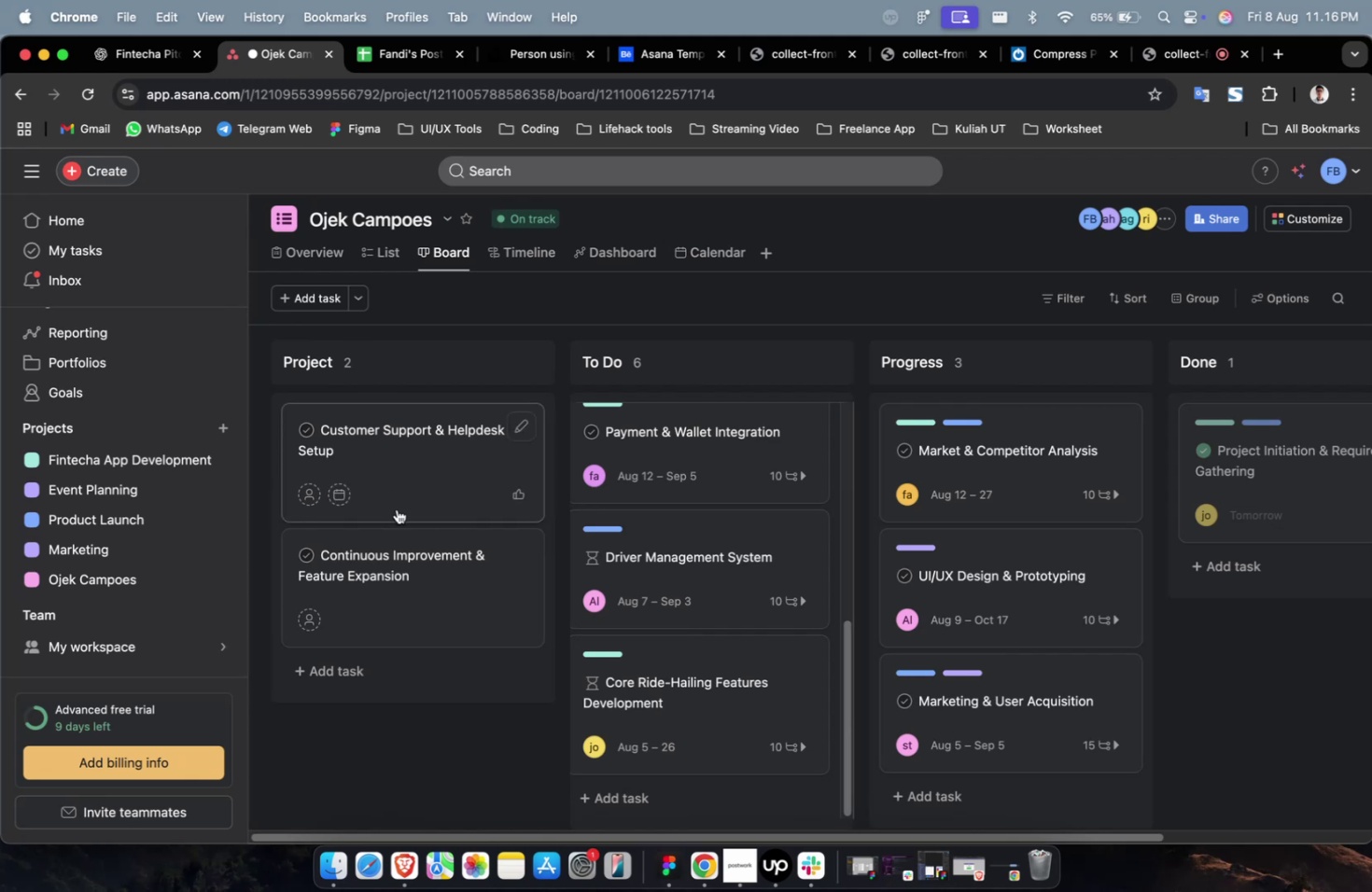 
scroll: coordinate [413, 548], scroll_direction: down, amount: 4.0
 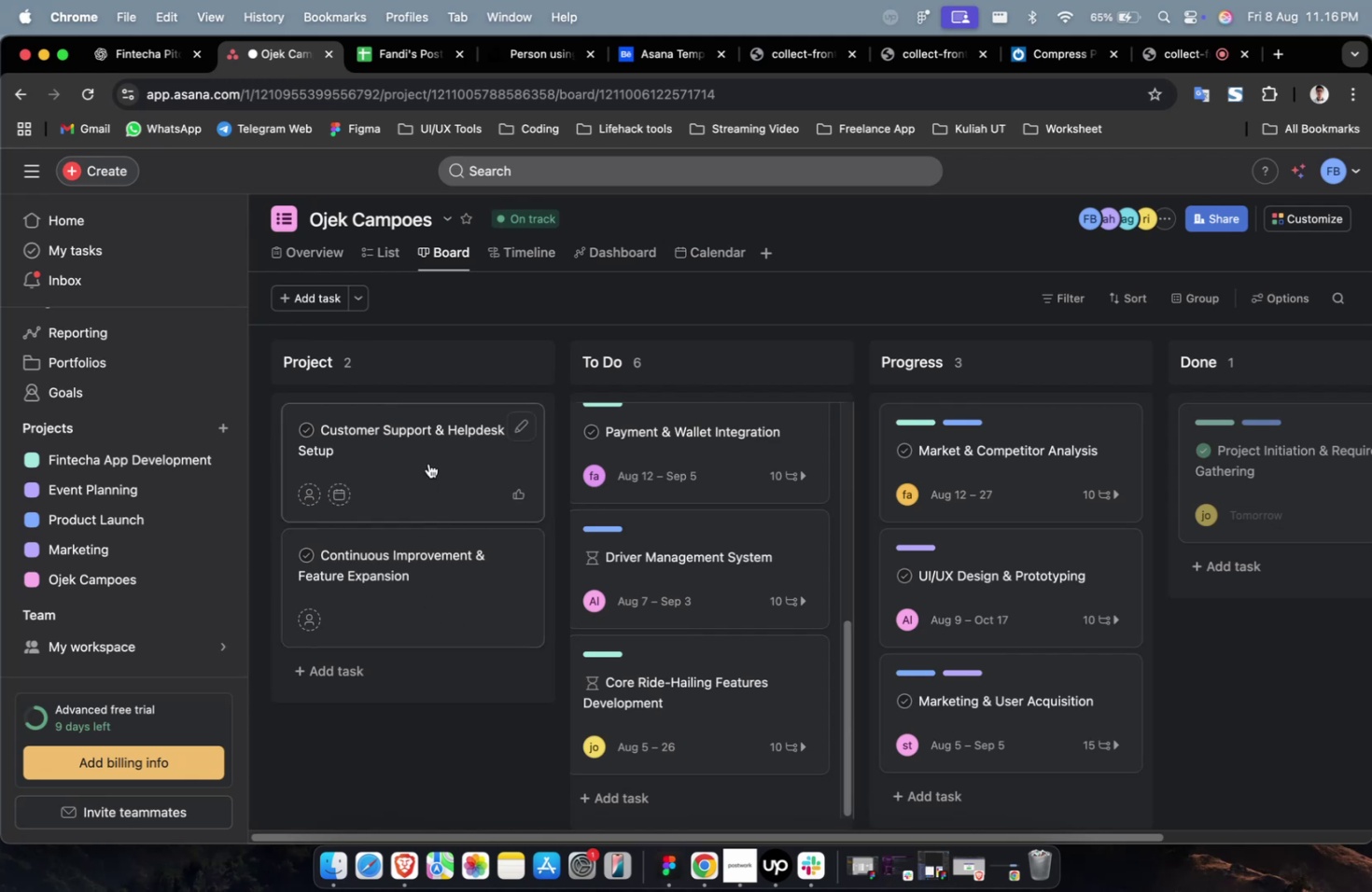 
scroll: coordinate [761, 495], scroll_direction: up, amount: 8.0
 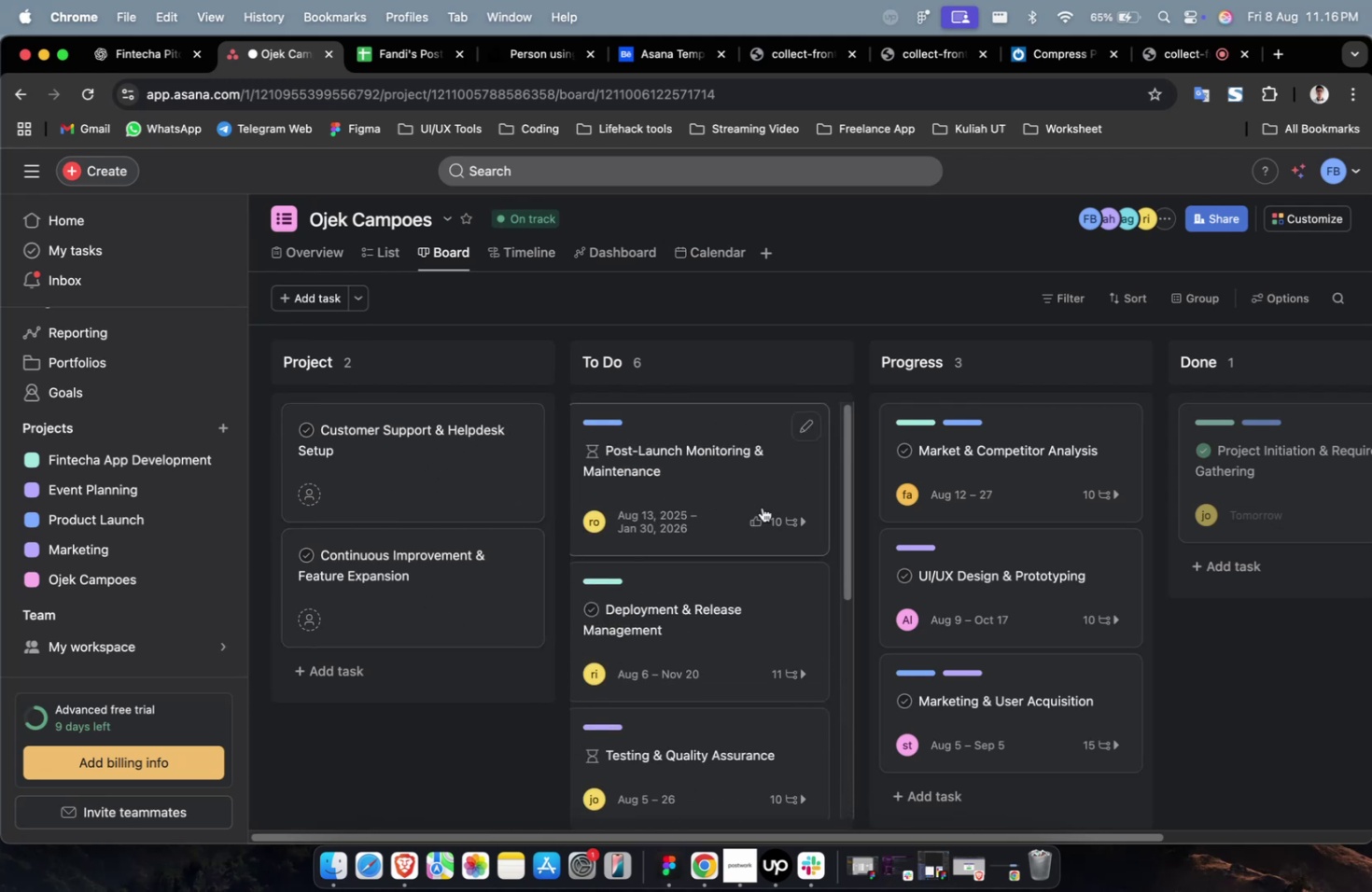 
scroll: coordinate [951, 630], scroll_direction: down, amount: 38.0
 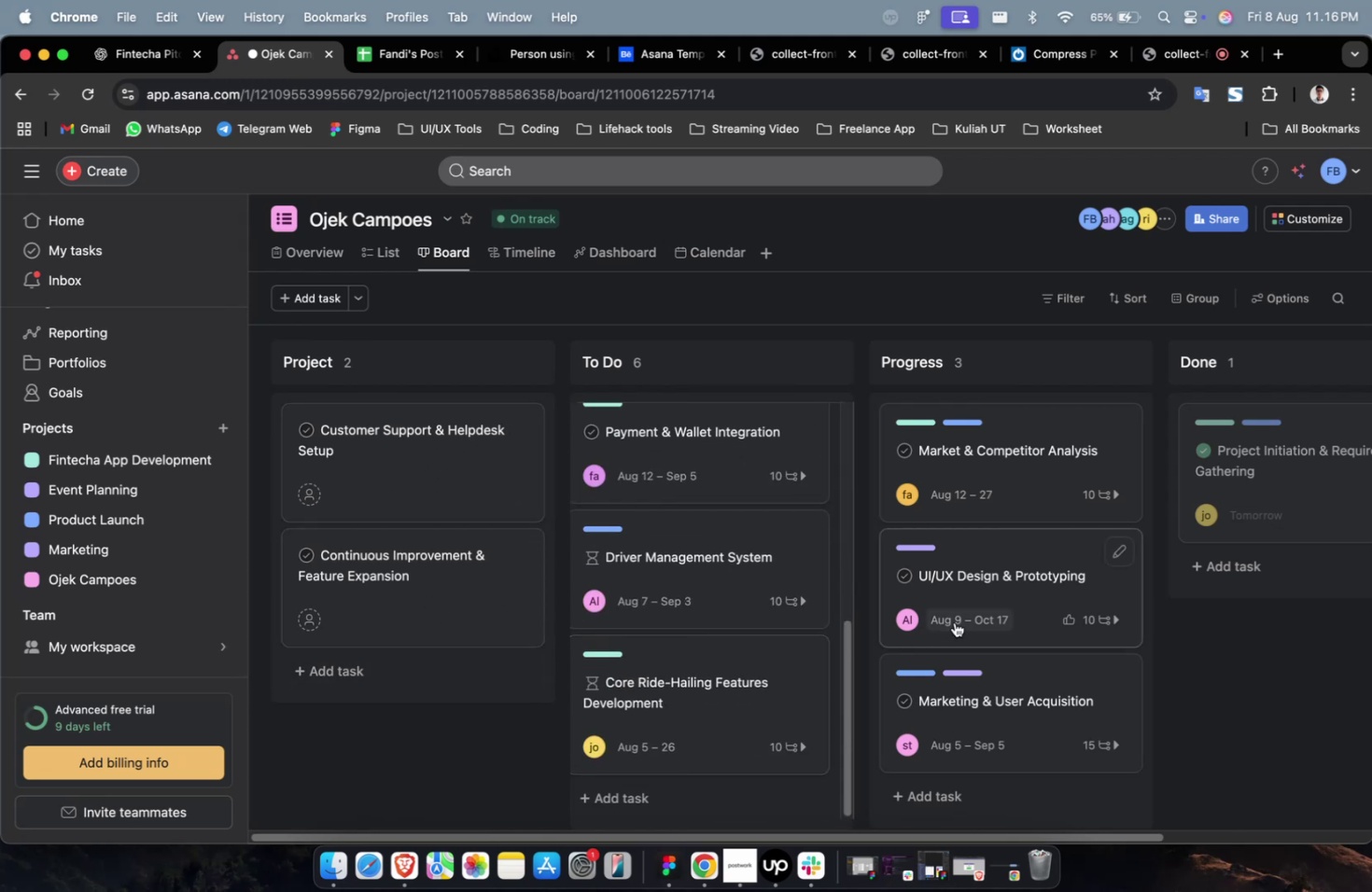 
scroll: coordinate [954, 620], scroll_direction: up, amount: 3.0
 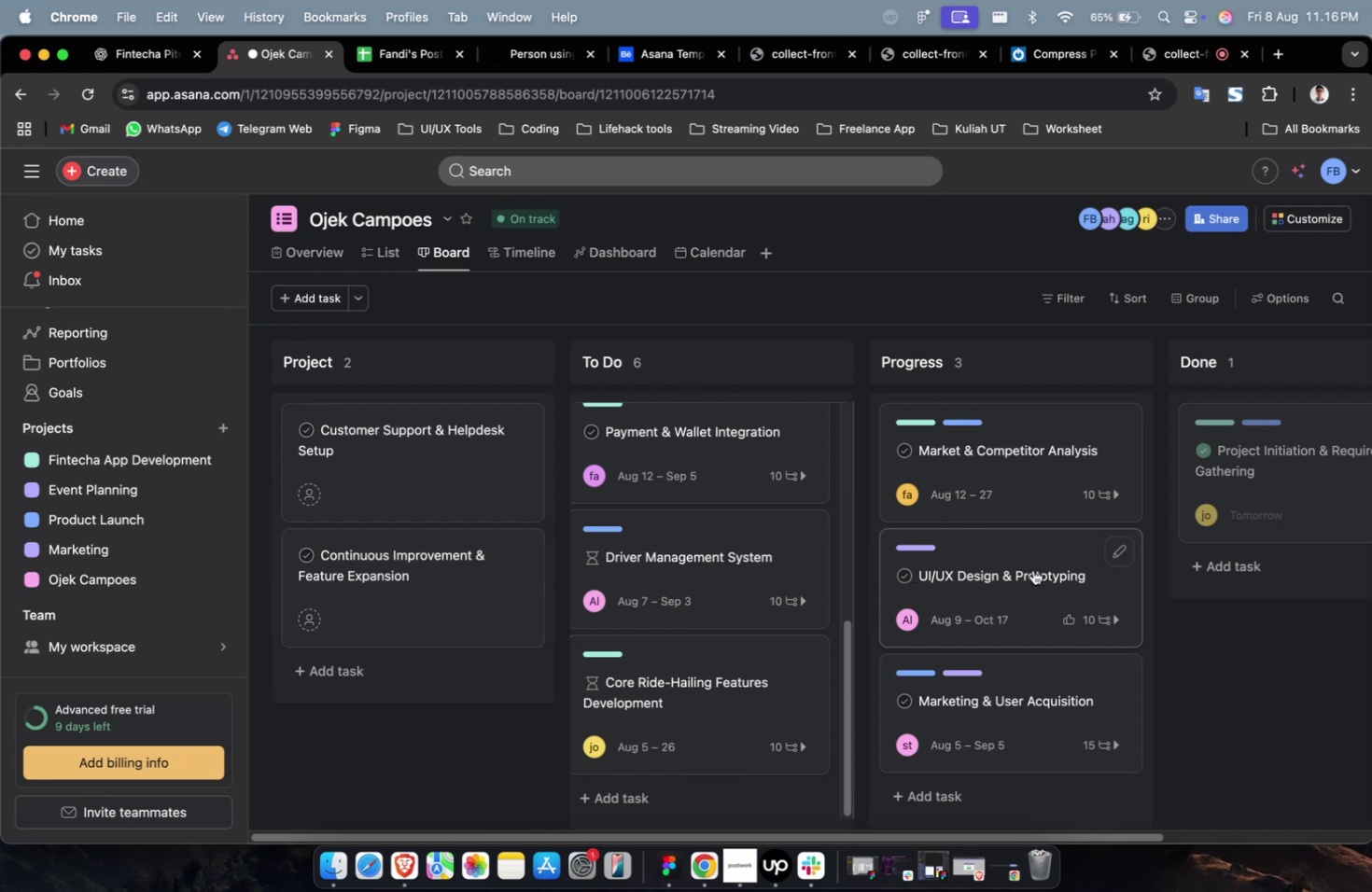 
scroll: coordinate [665, 689], scroll_direction: none, amount: 0.0
 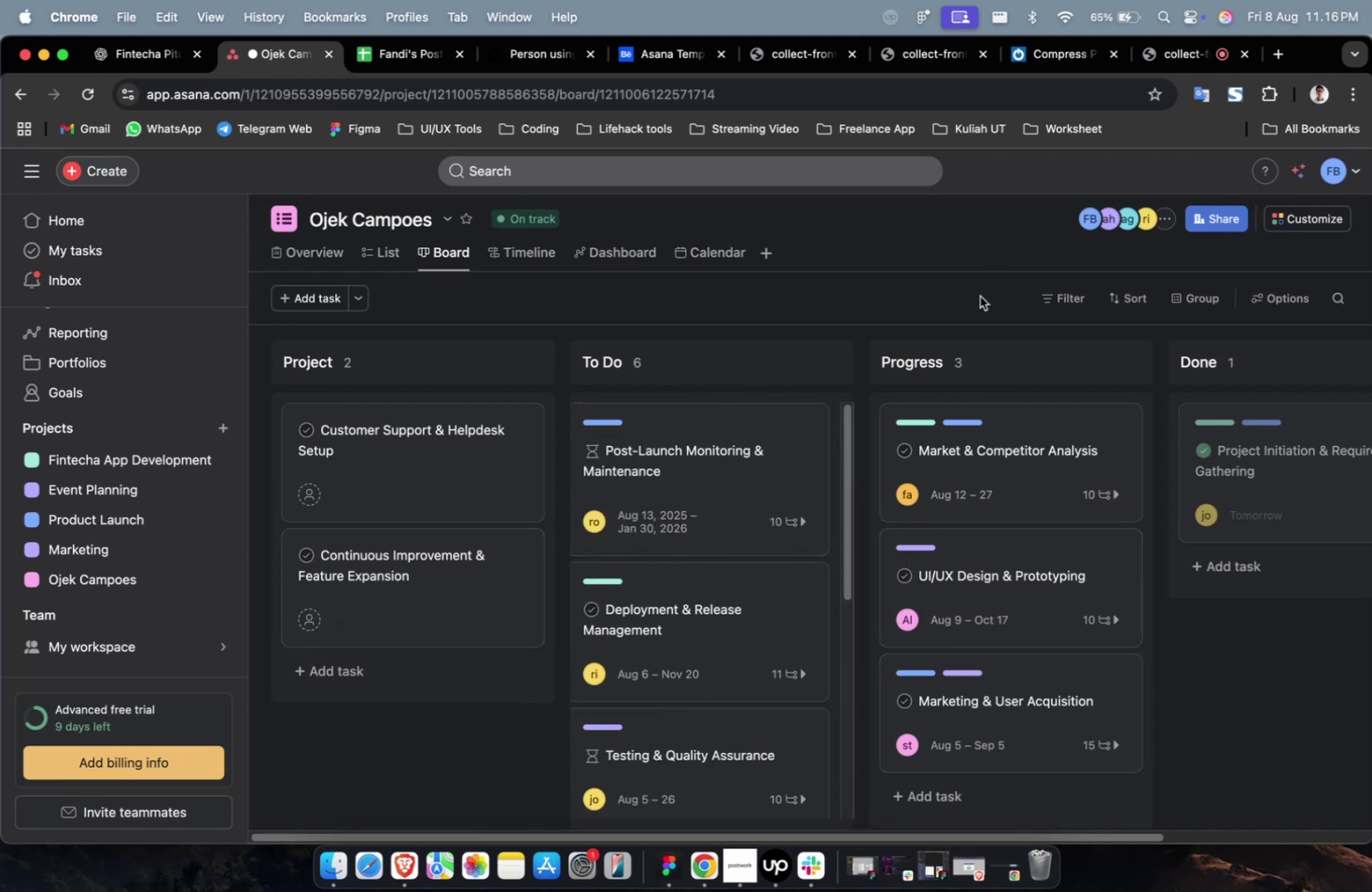 
left_click([987, 444])
 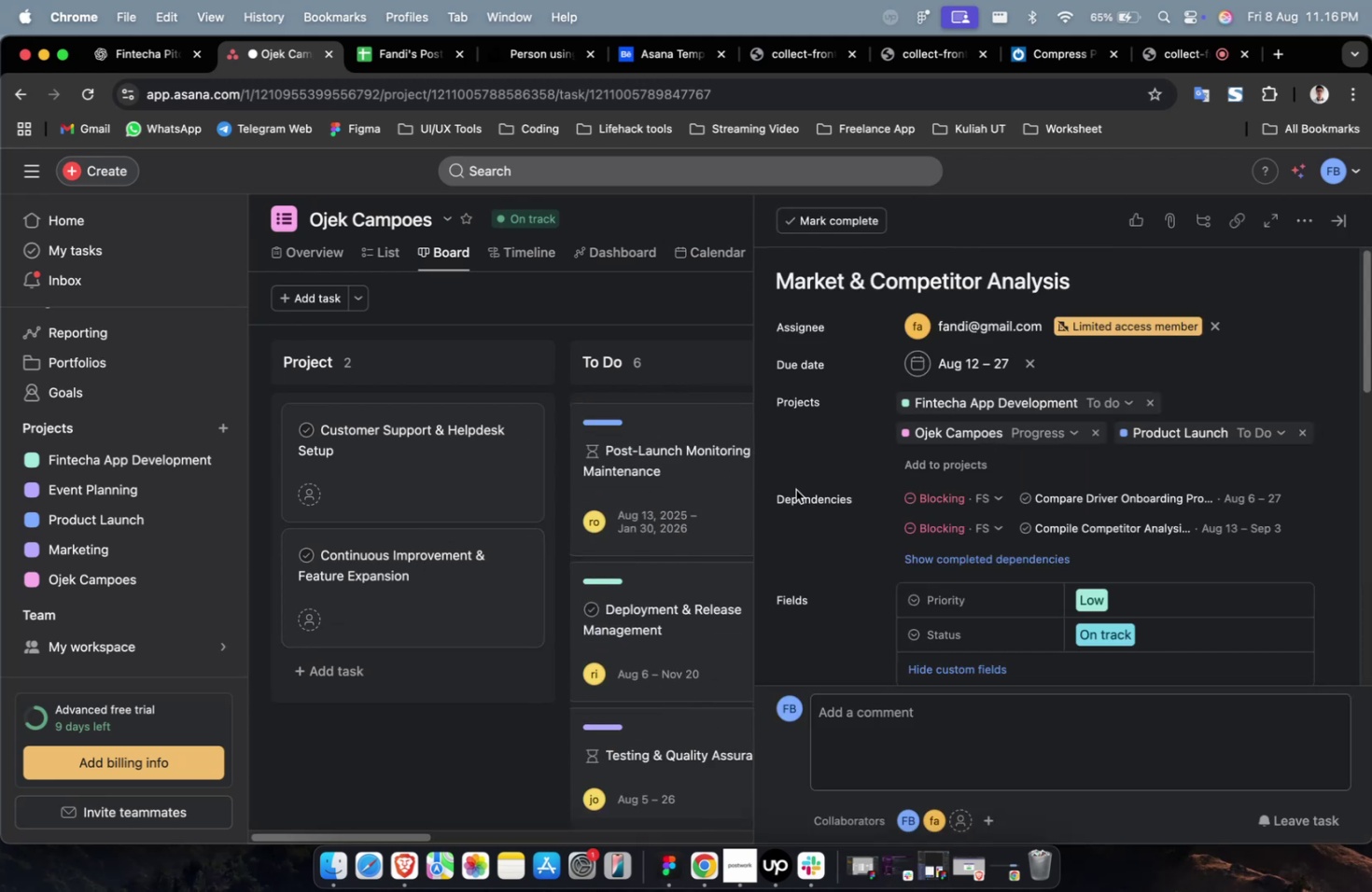 
scroll: coordinate [921, 510], scroll_direction: down, amount: 19.0
 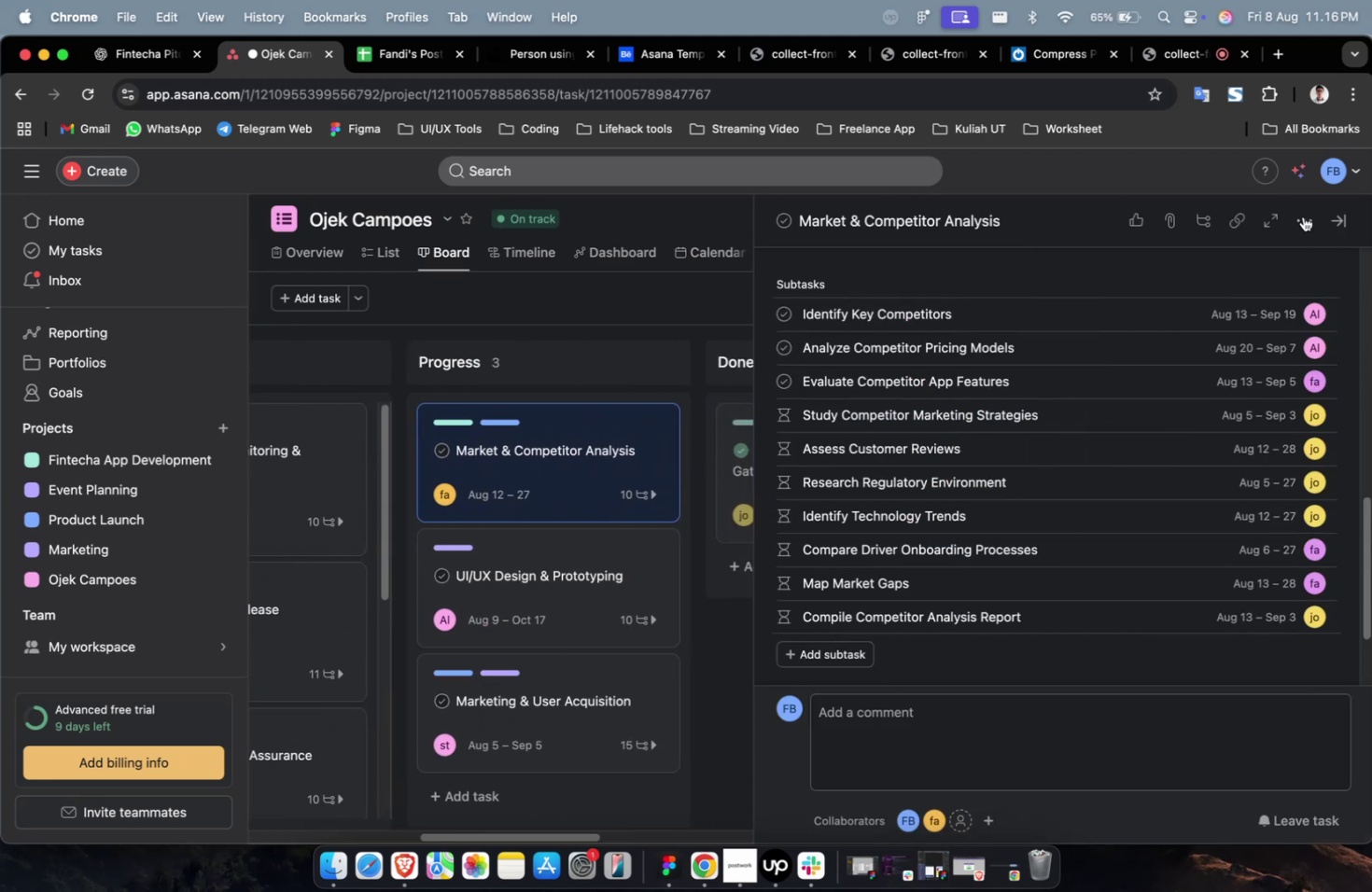 
left_click([1341, 216])
 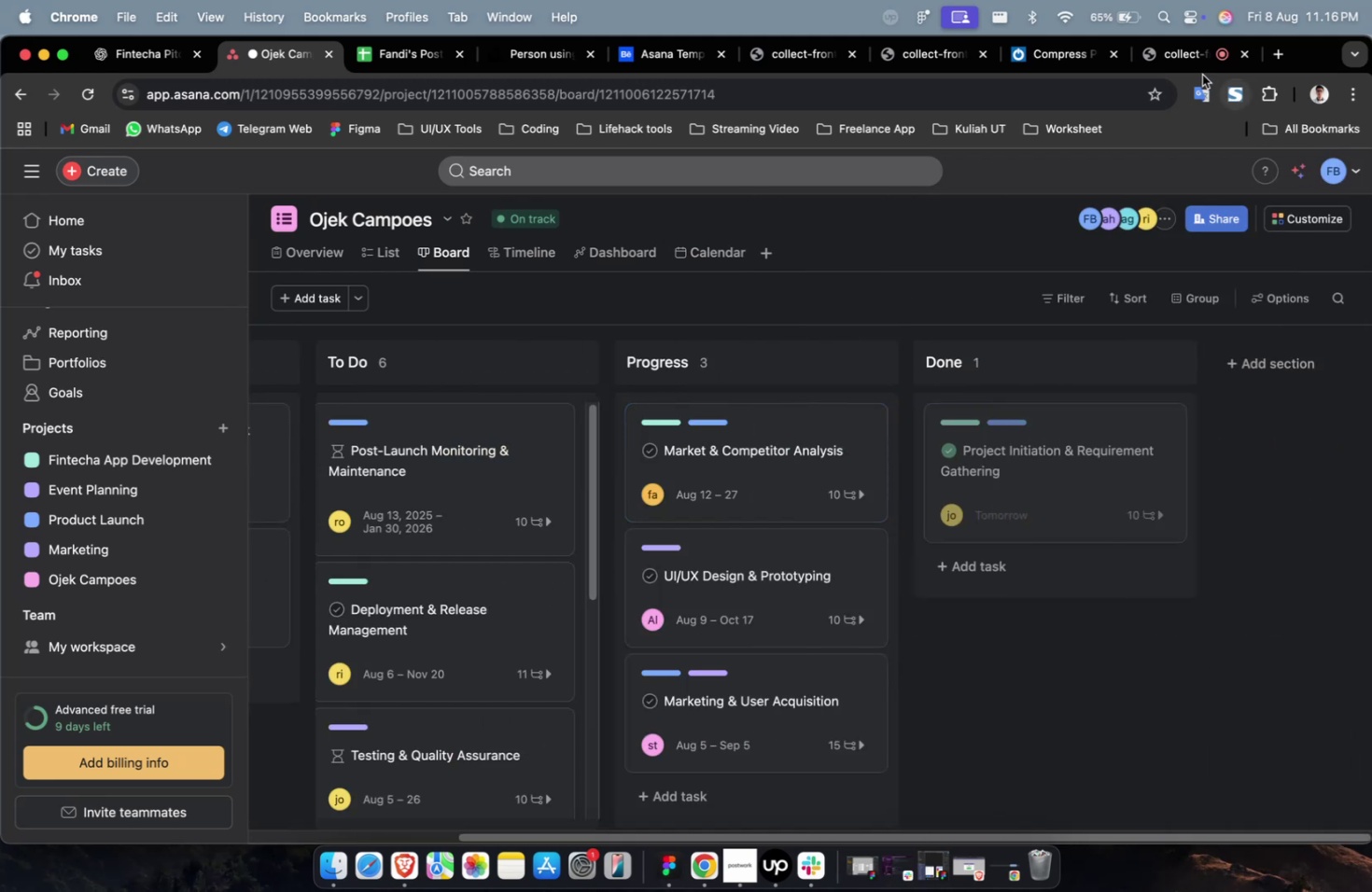 
double_click([1199, 74])
 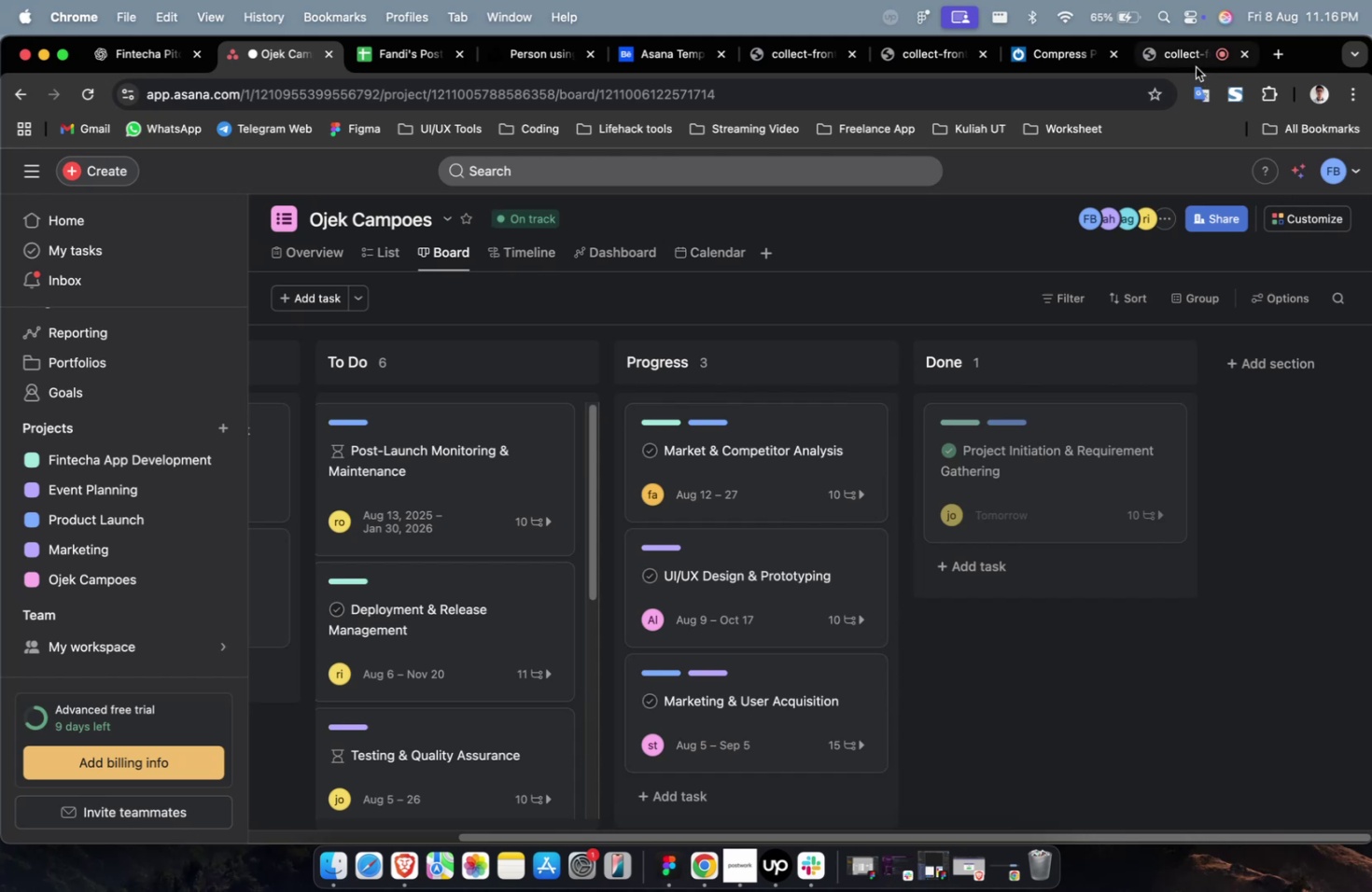 